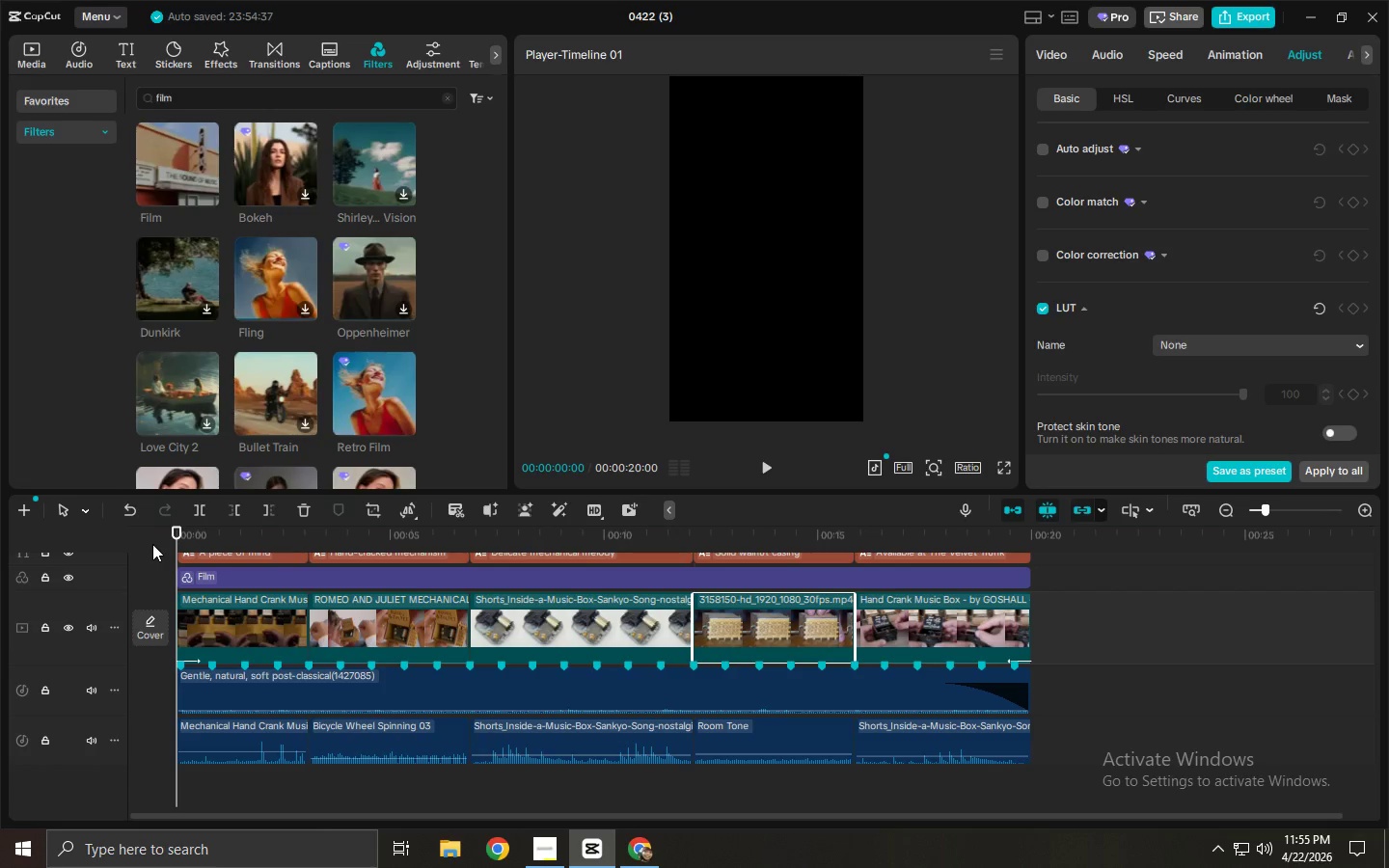 
key(Space)
 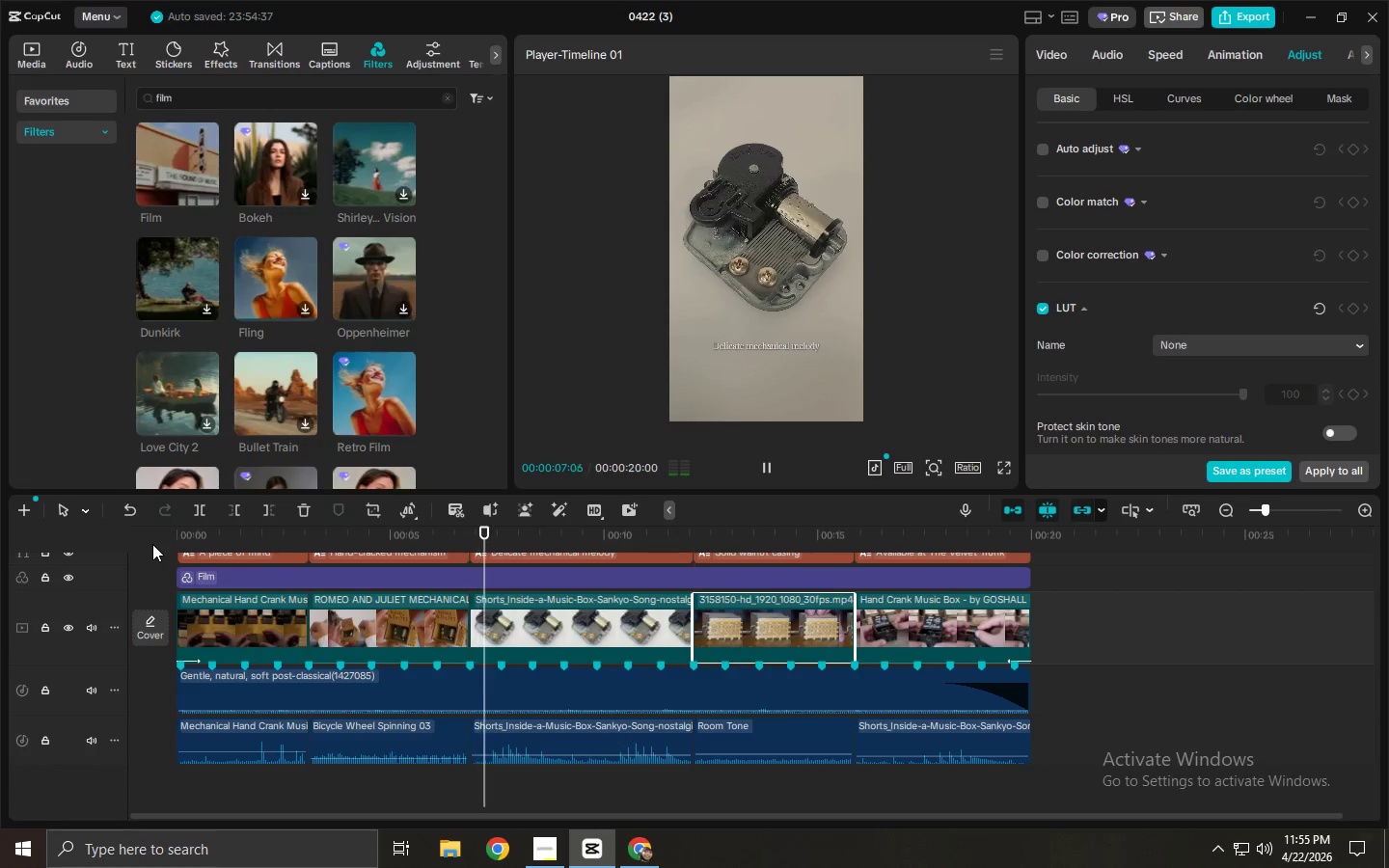 
wait(12.25)
 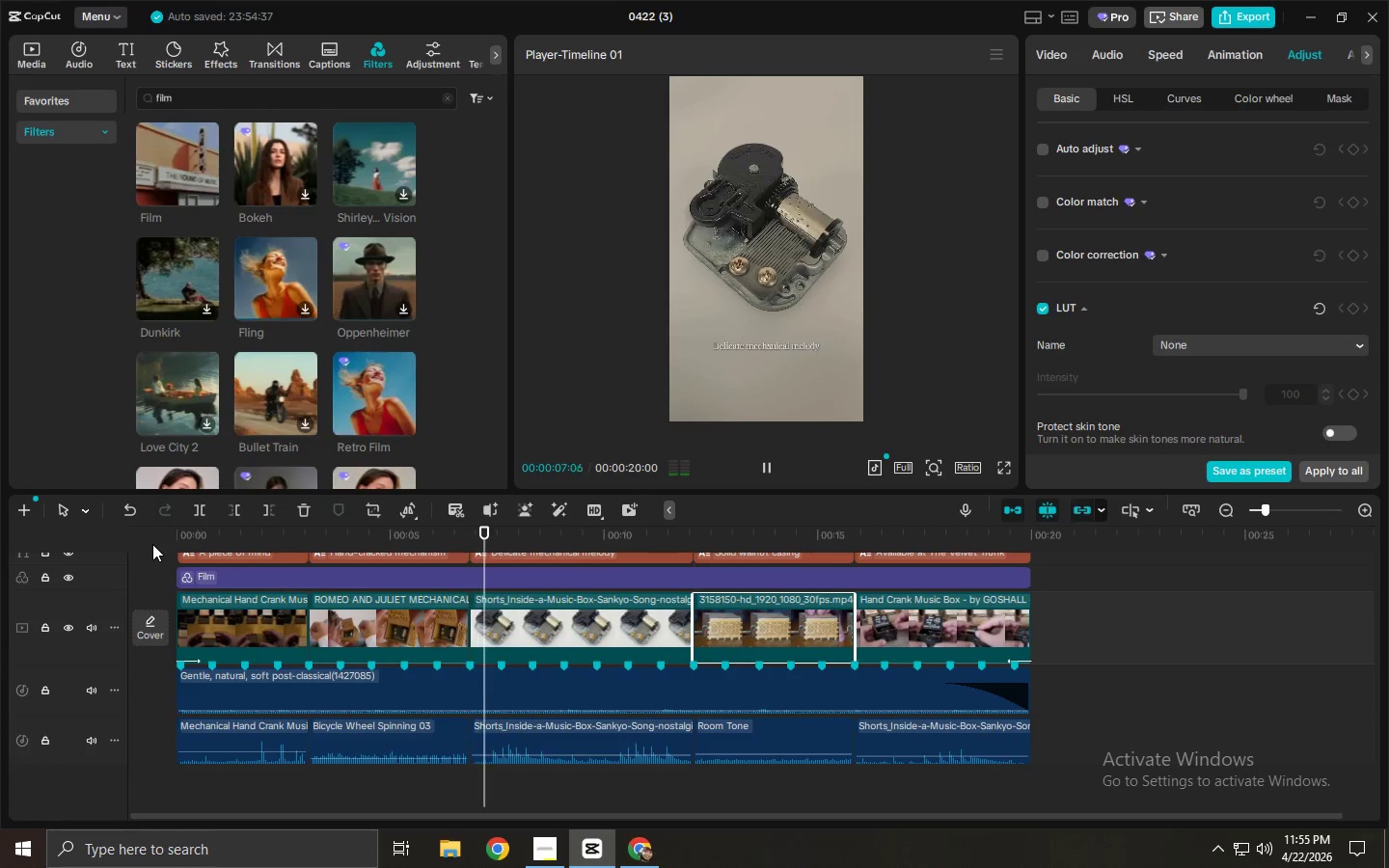 
key(Space)
 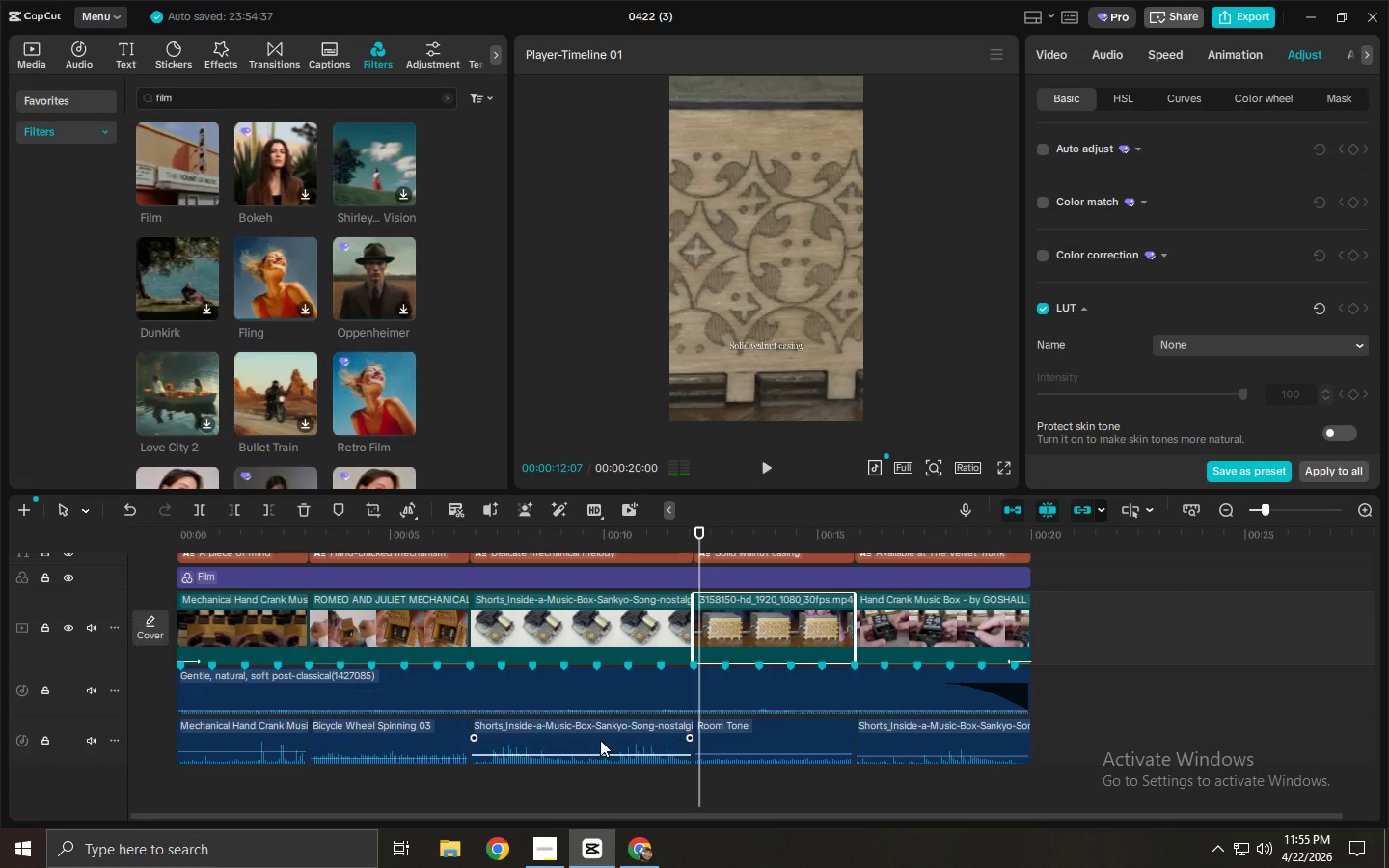 
mouse_move([610, 720])
 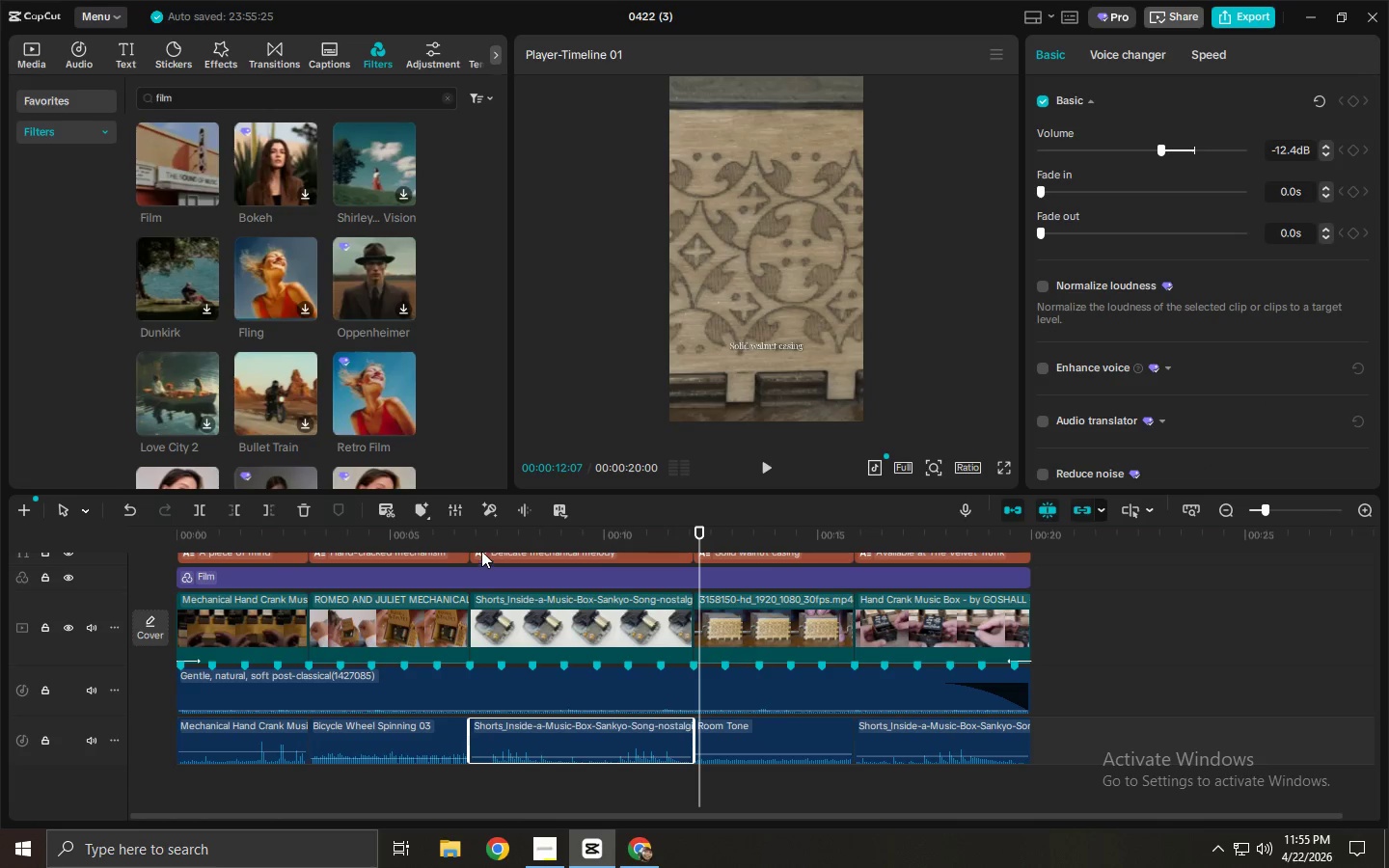 
left_click([494, 533])
 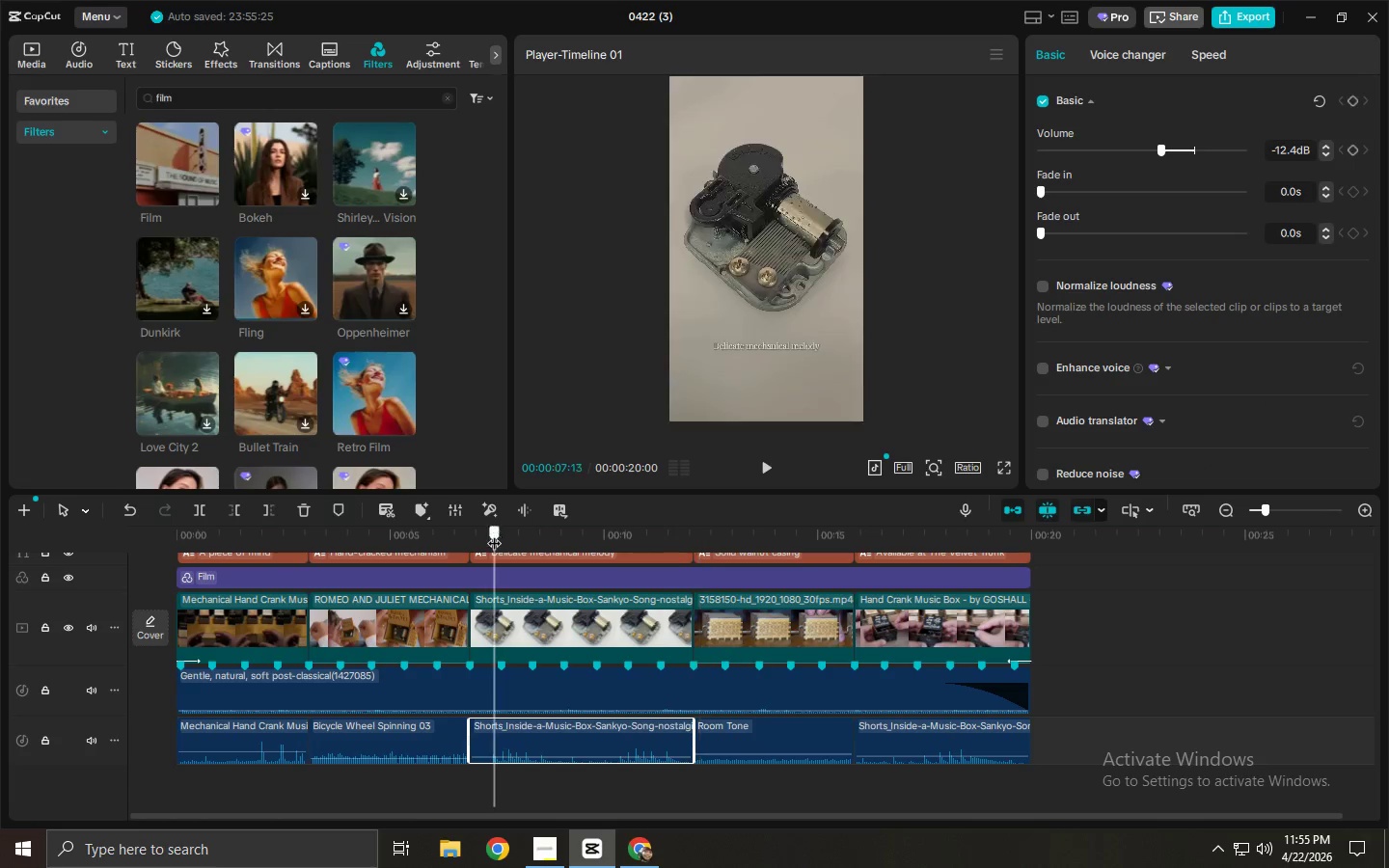 
key(Space)
 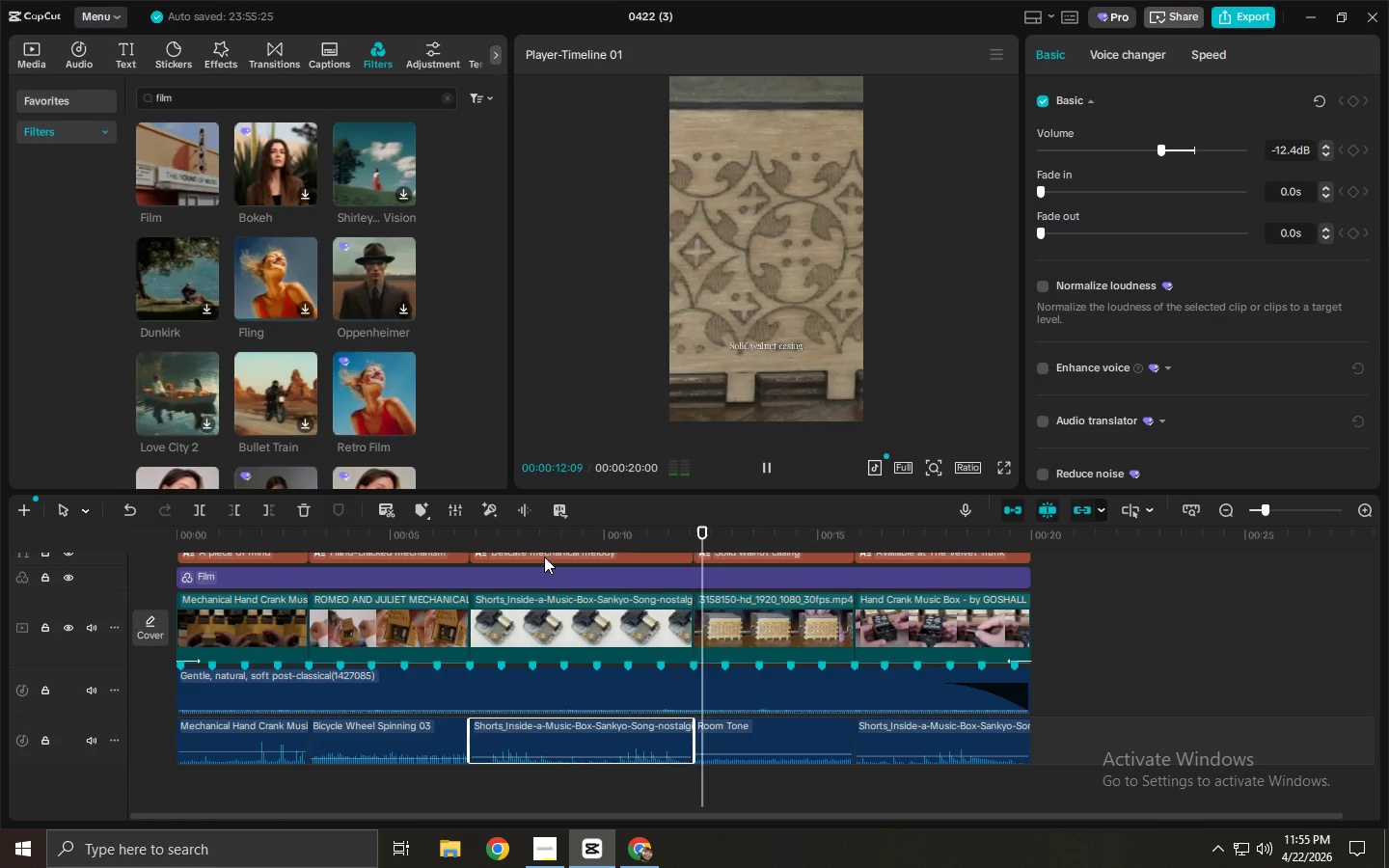 
wait(6.53)
 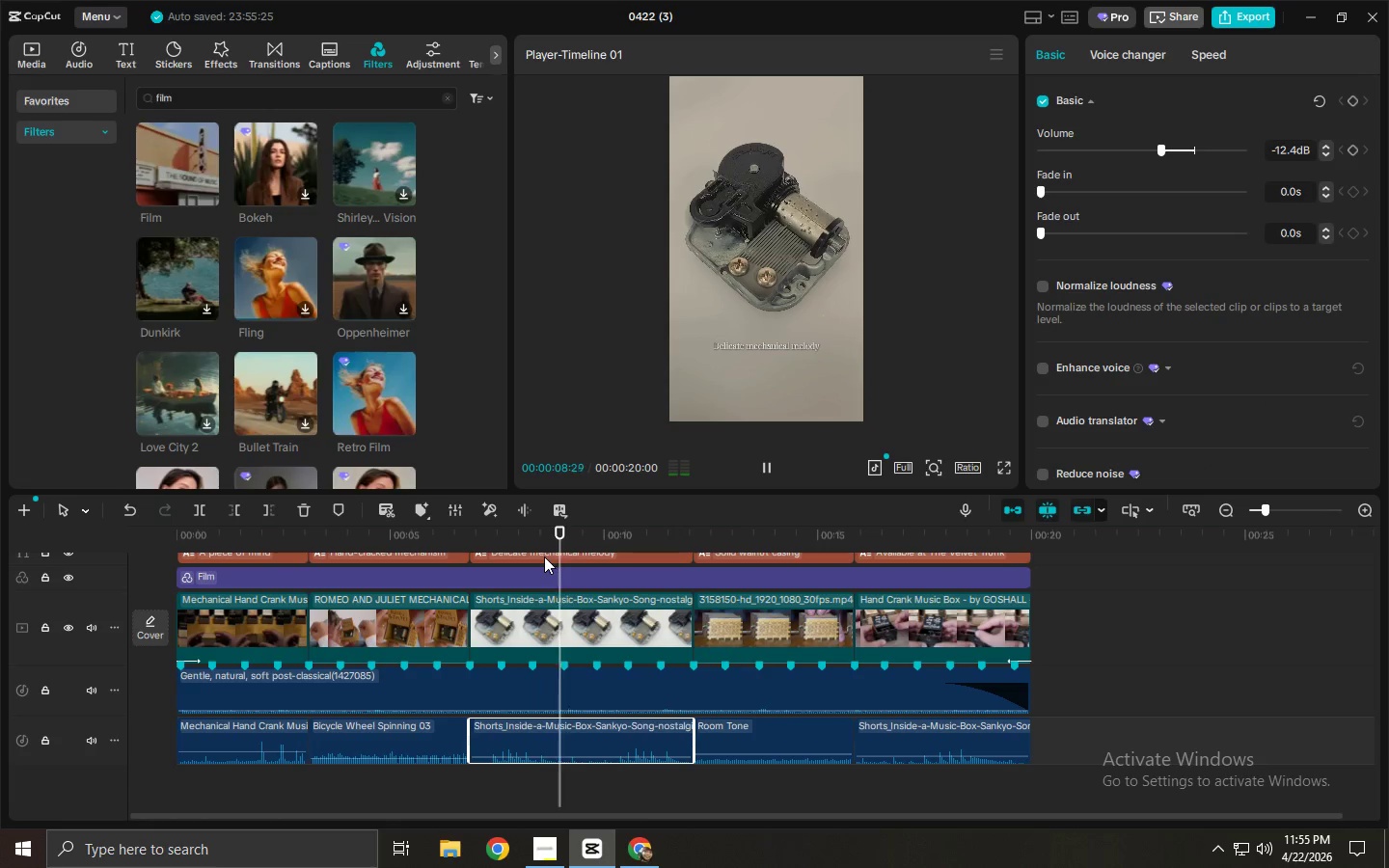 
key(Alt+AltLeft)
 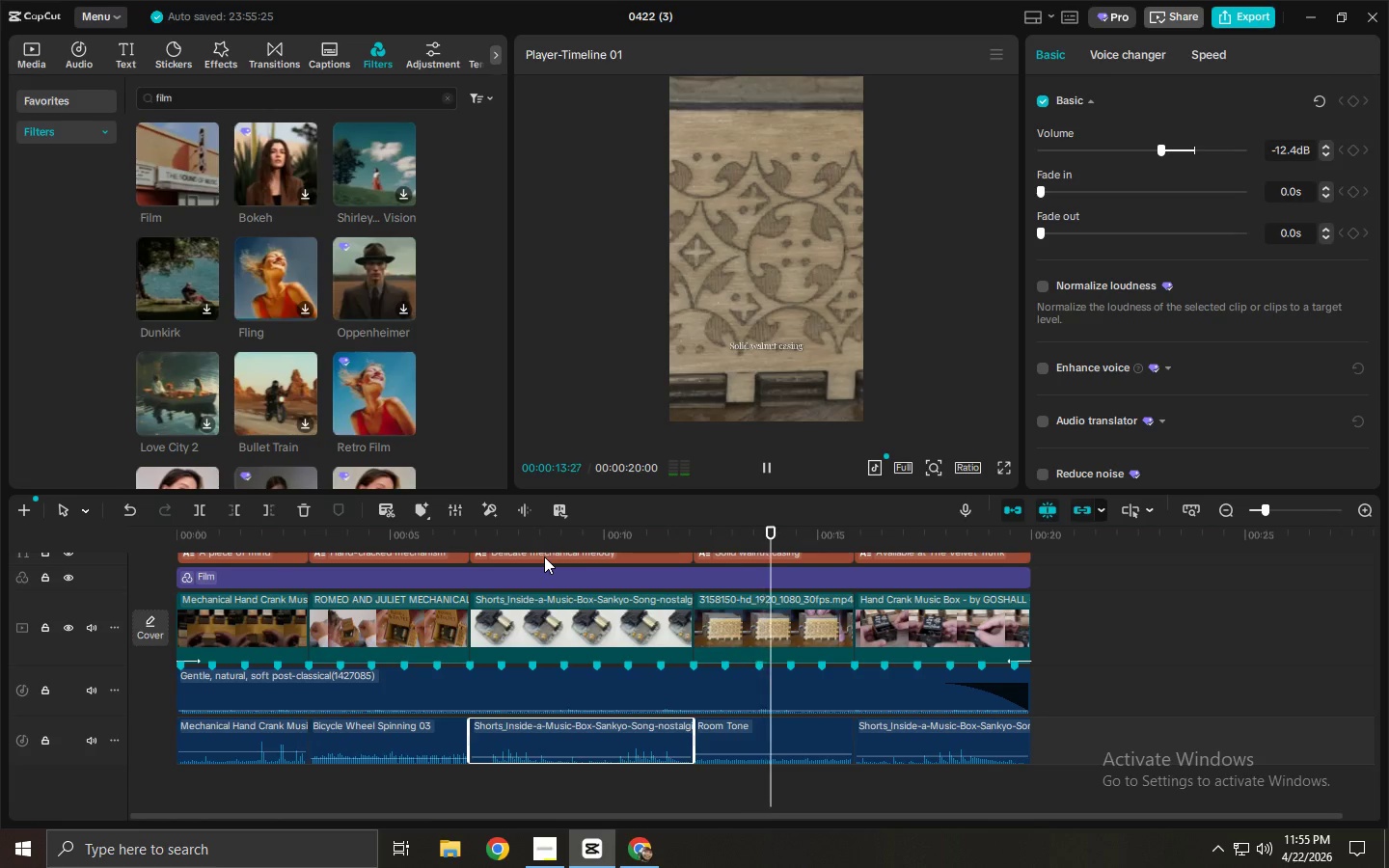 
key(Alt+Tab)